 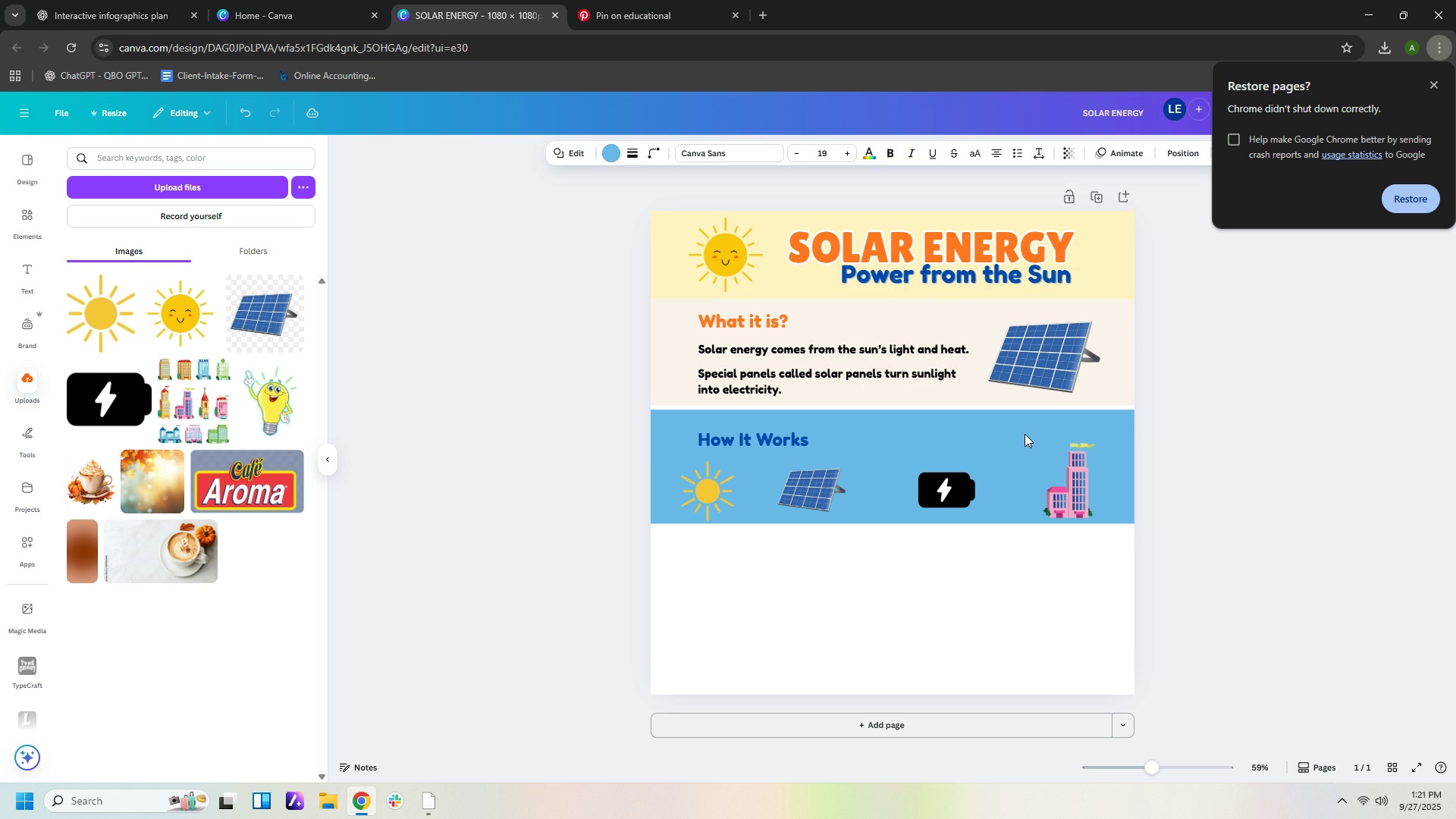 
key(ArrowUp)
 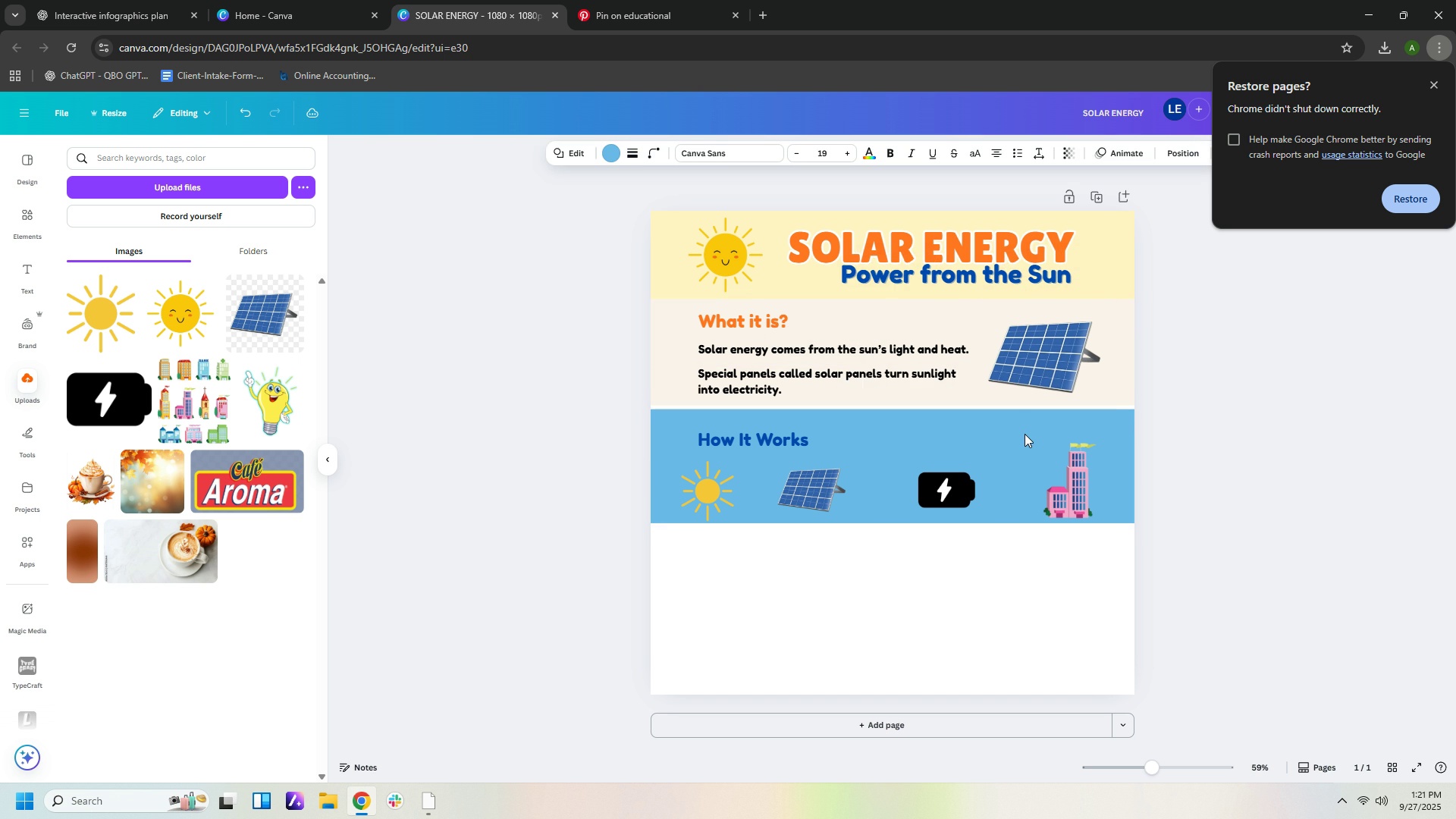 
key(ArrowUp)
 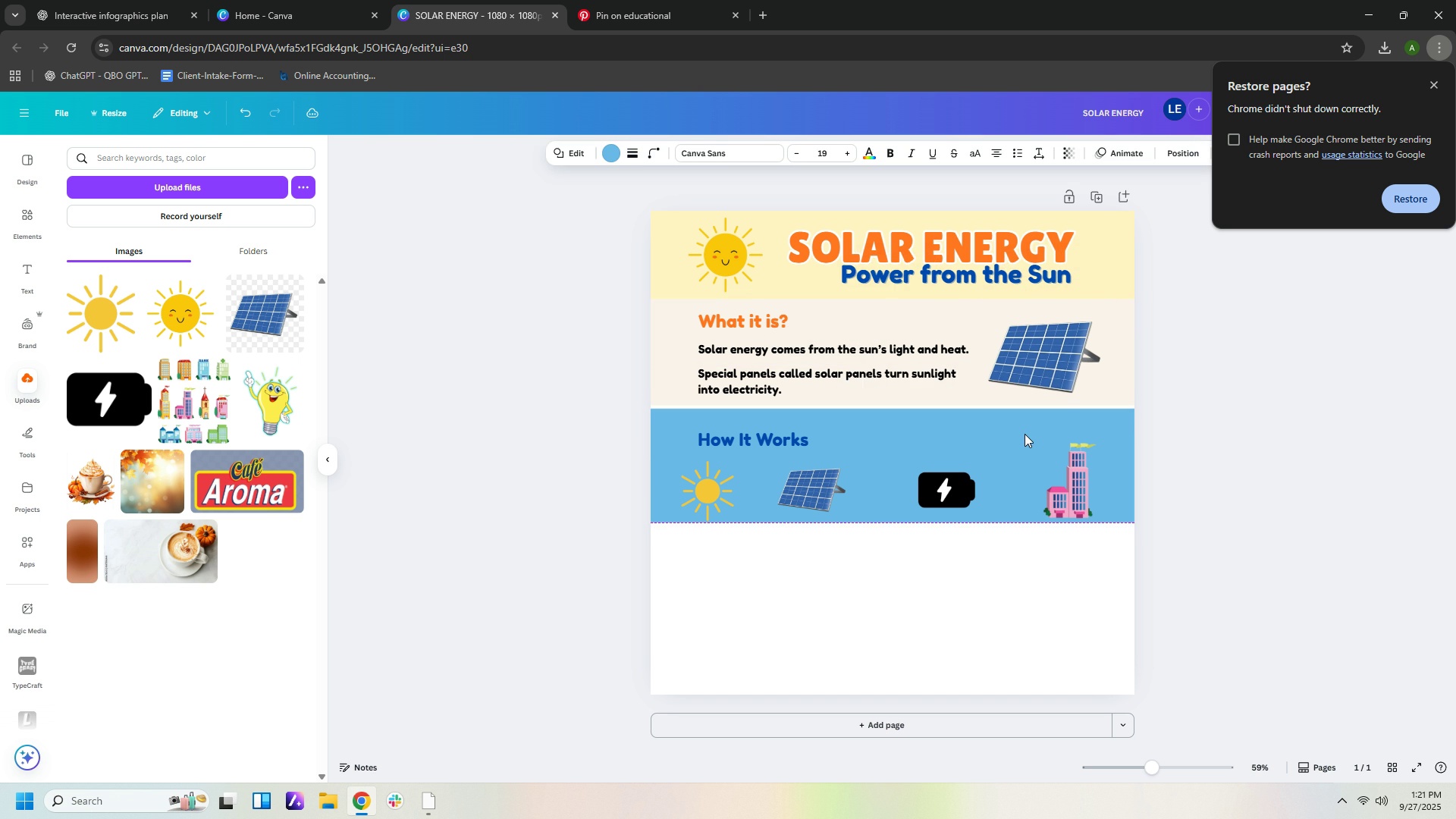 
key(ArrowUp)
 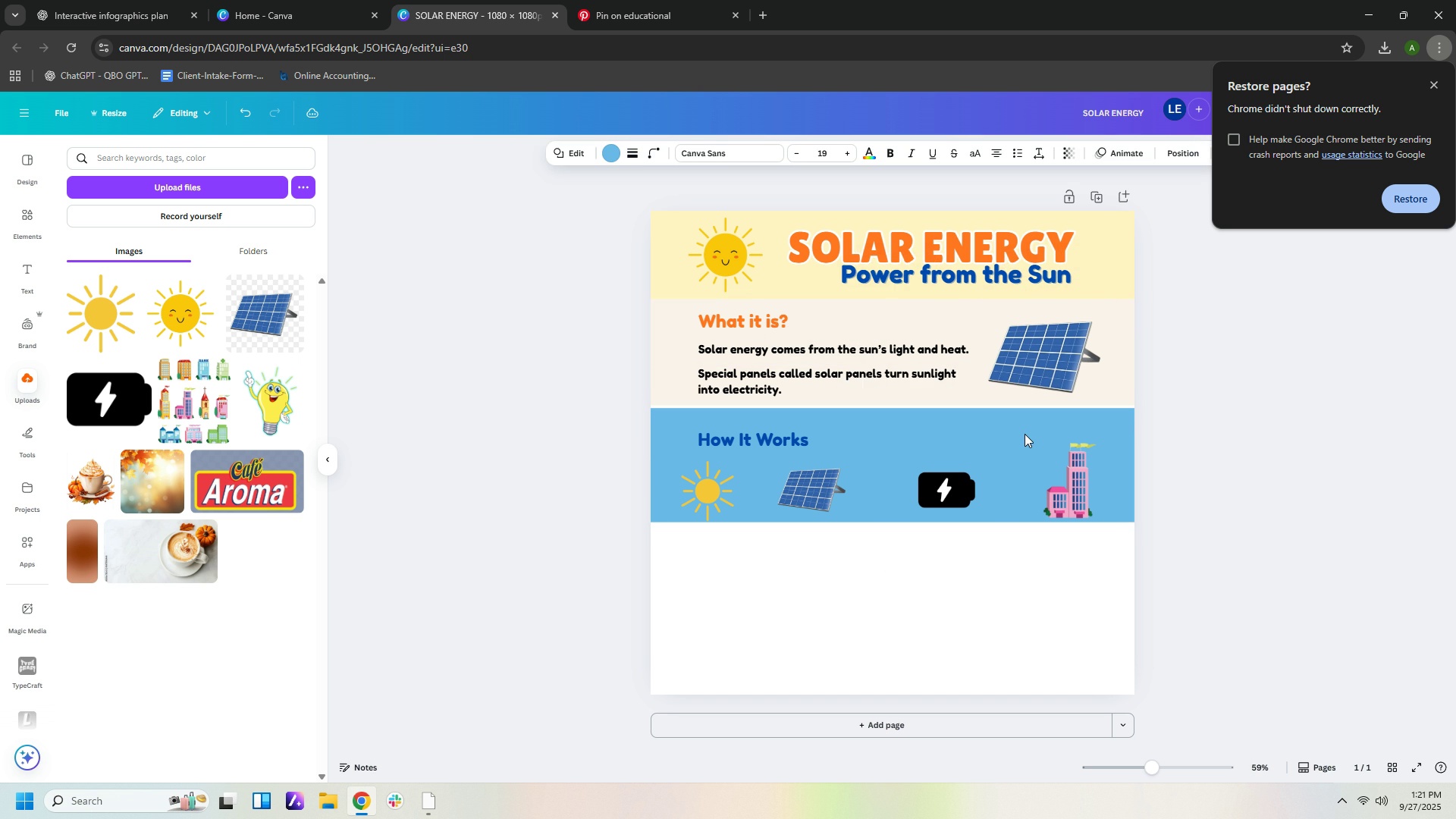 
key(ArrowUp)
 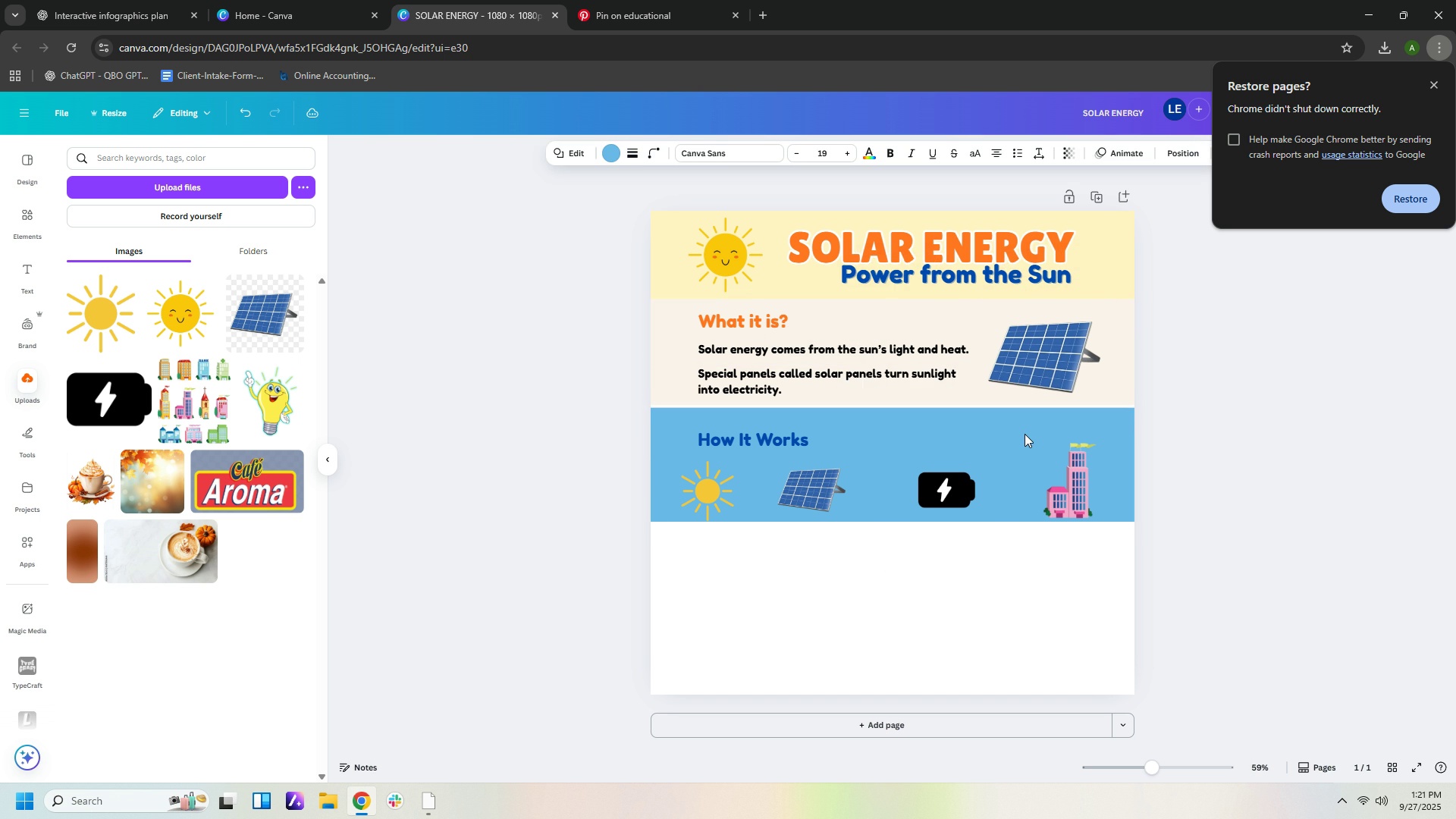 
key(ArrowUp)
 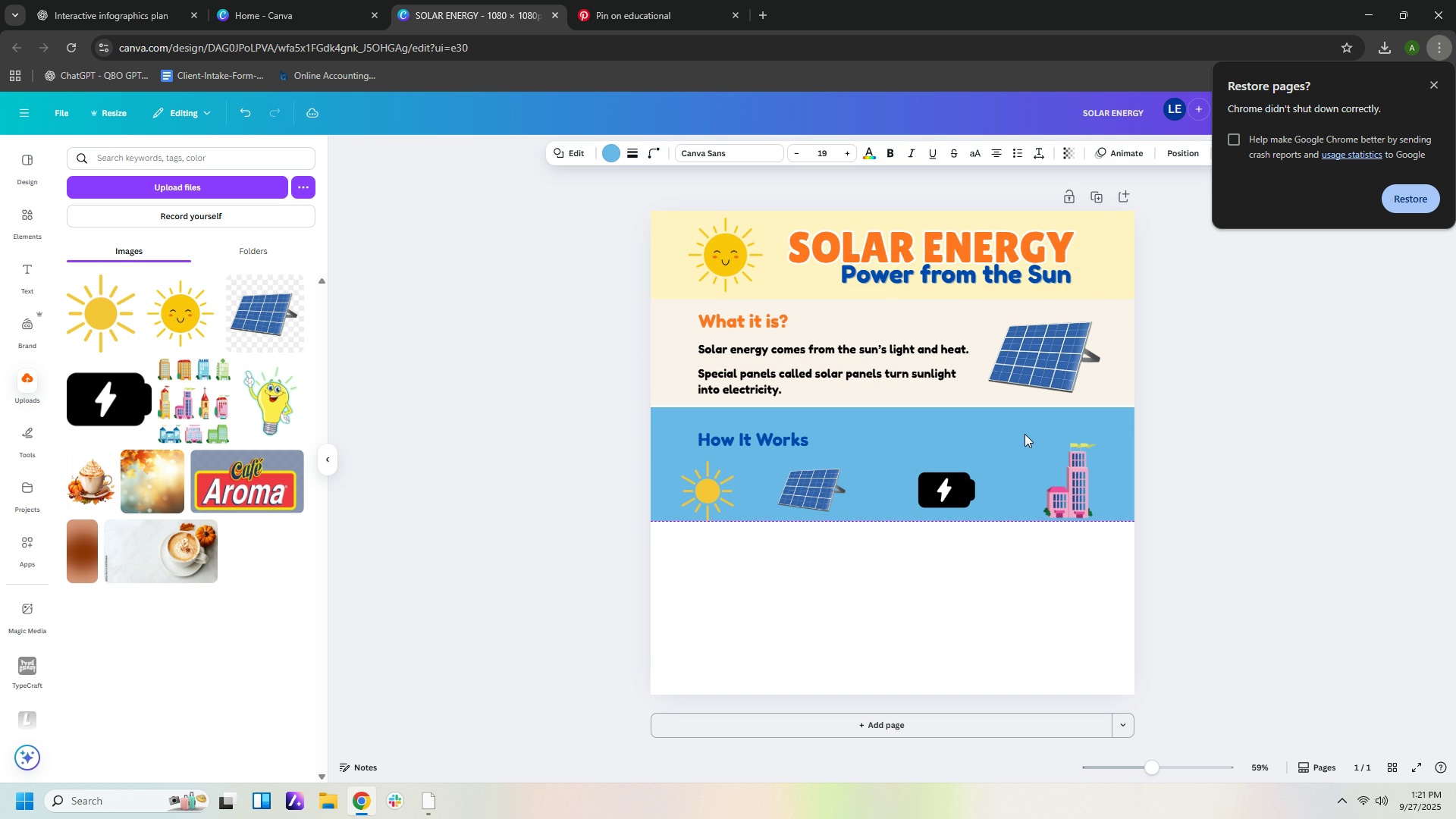 
key(ArrowUp)
 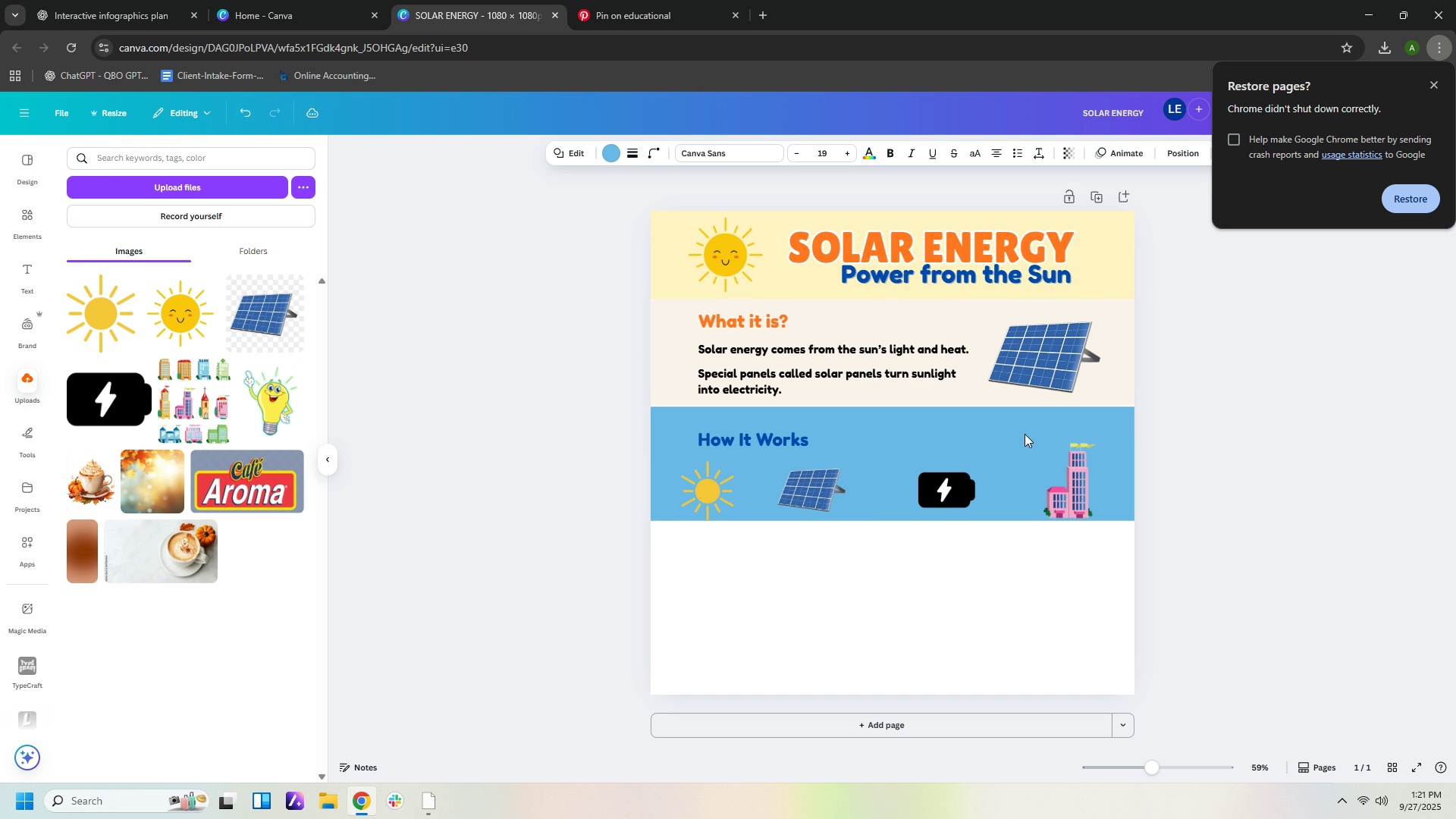 
key(ArrowUp)
 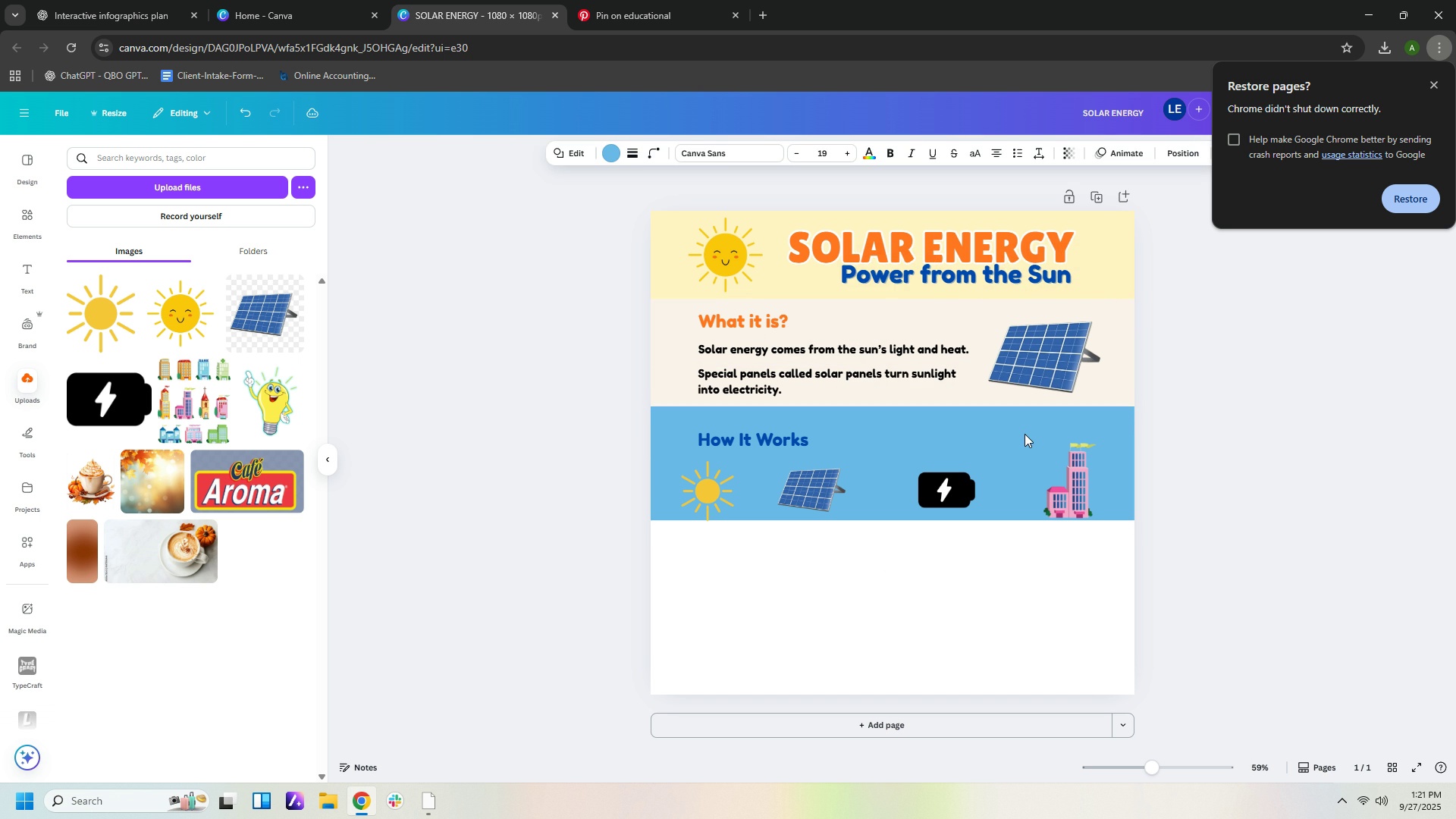 
key(ArrowUp)
 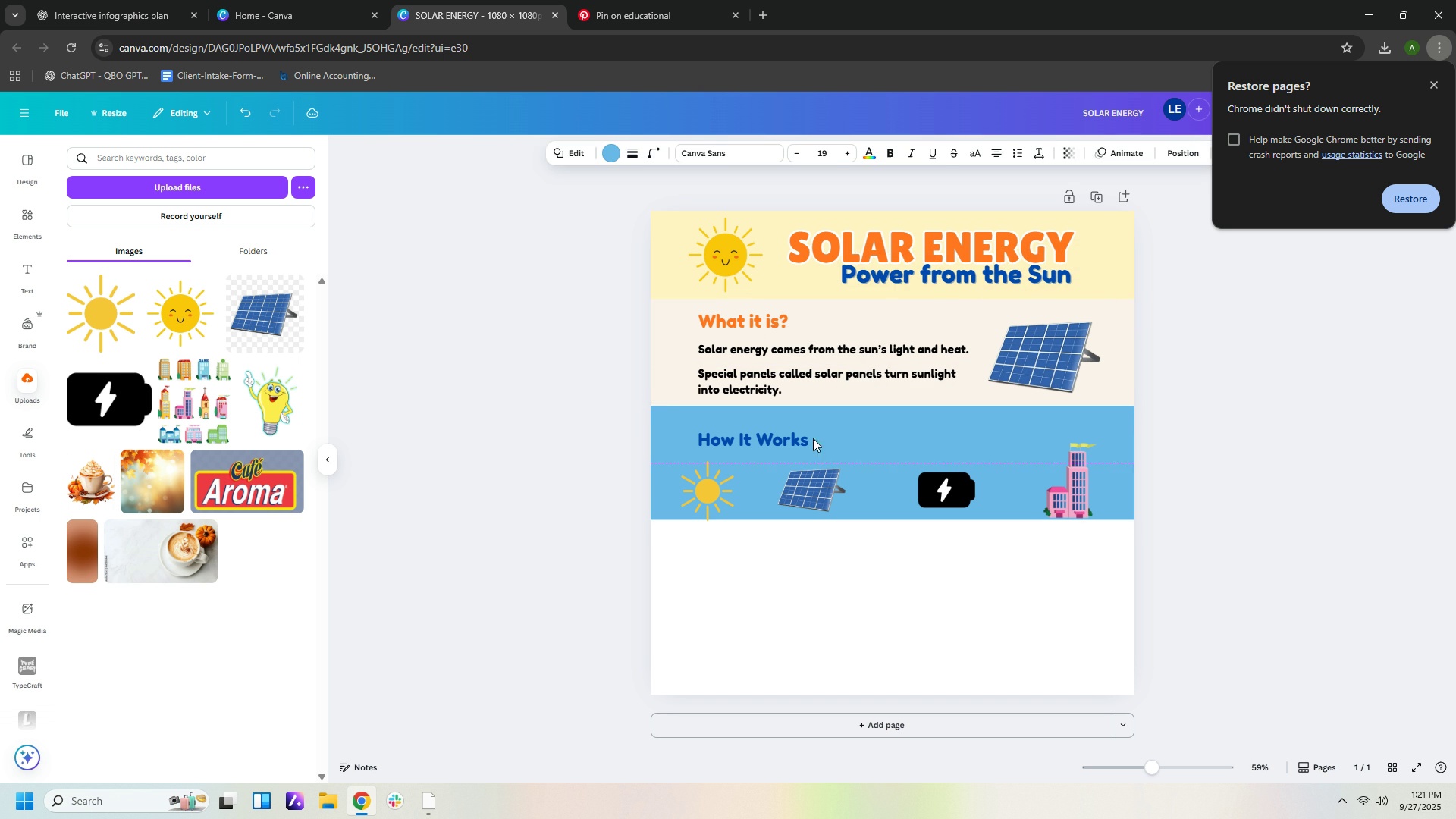 
key(ArrowUp)
 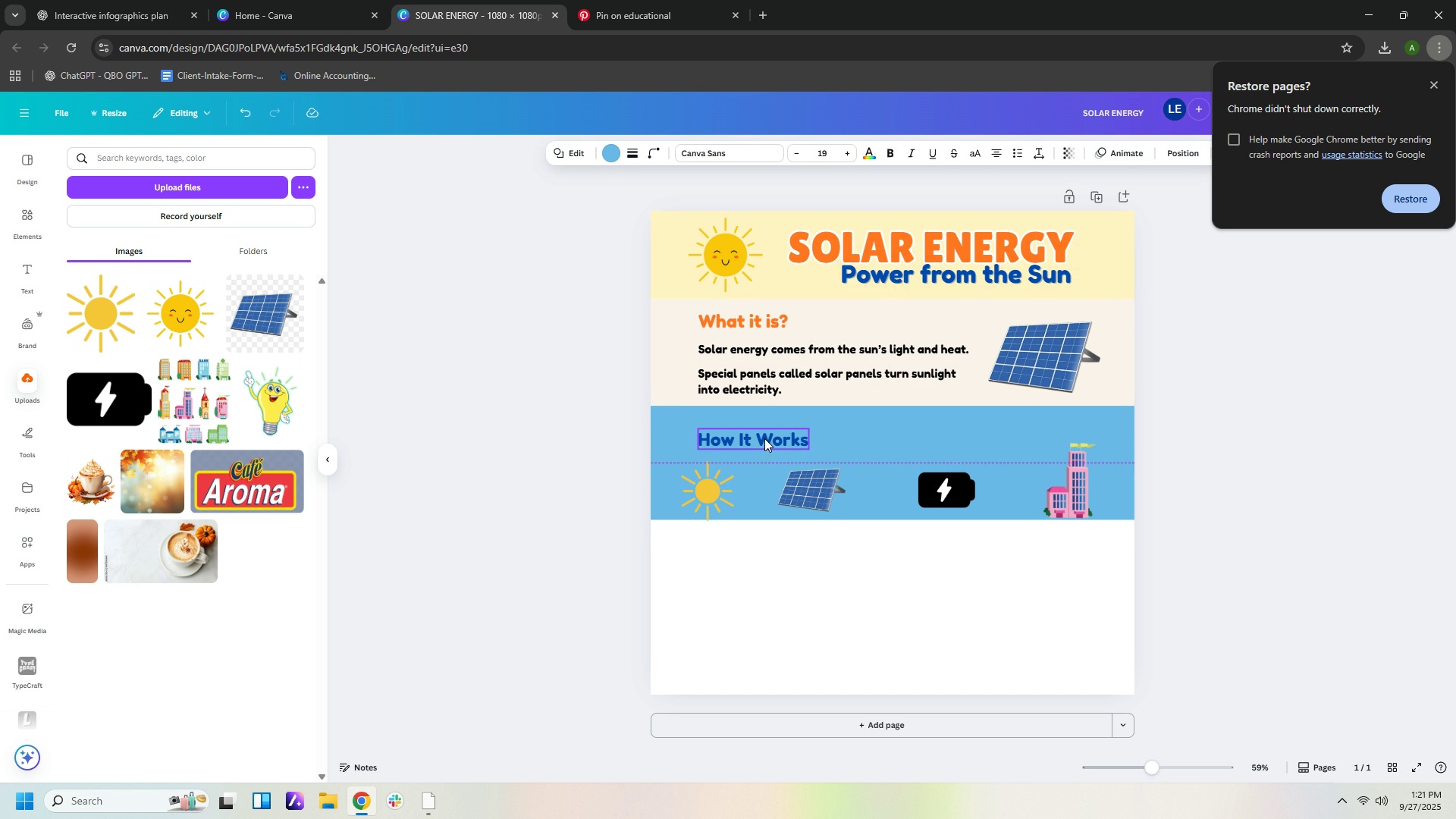 
key(ArrowUp)